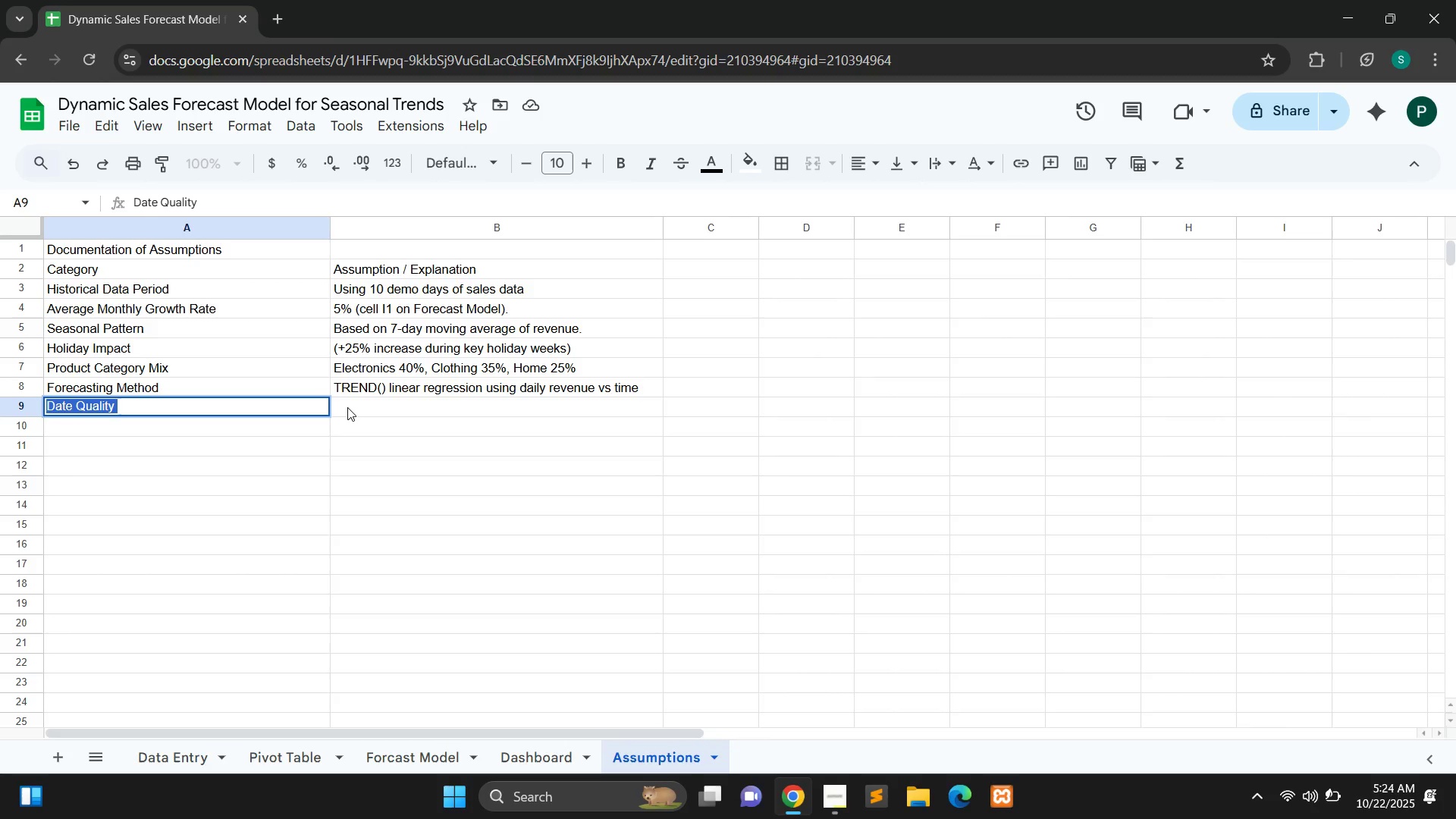 
key(Control+A)
 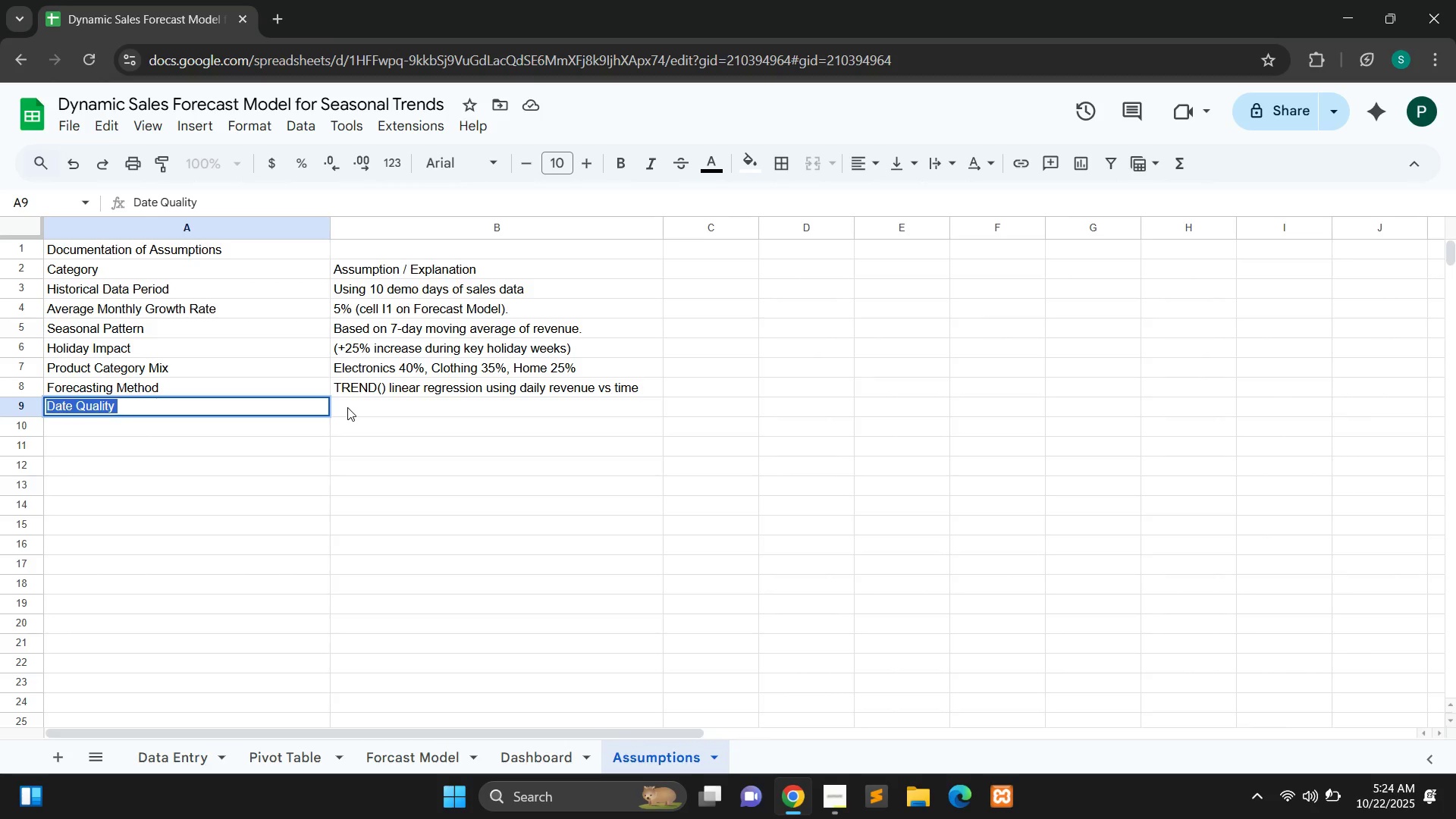 
key(Control+X)
 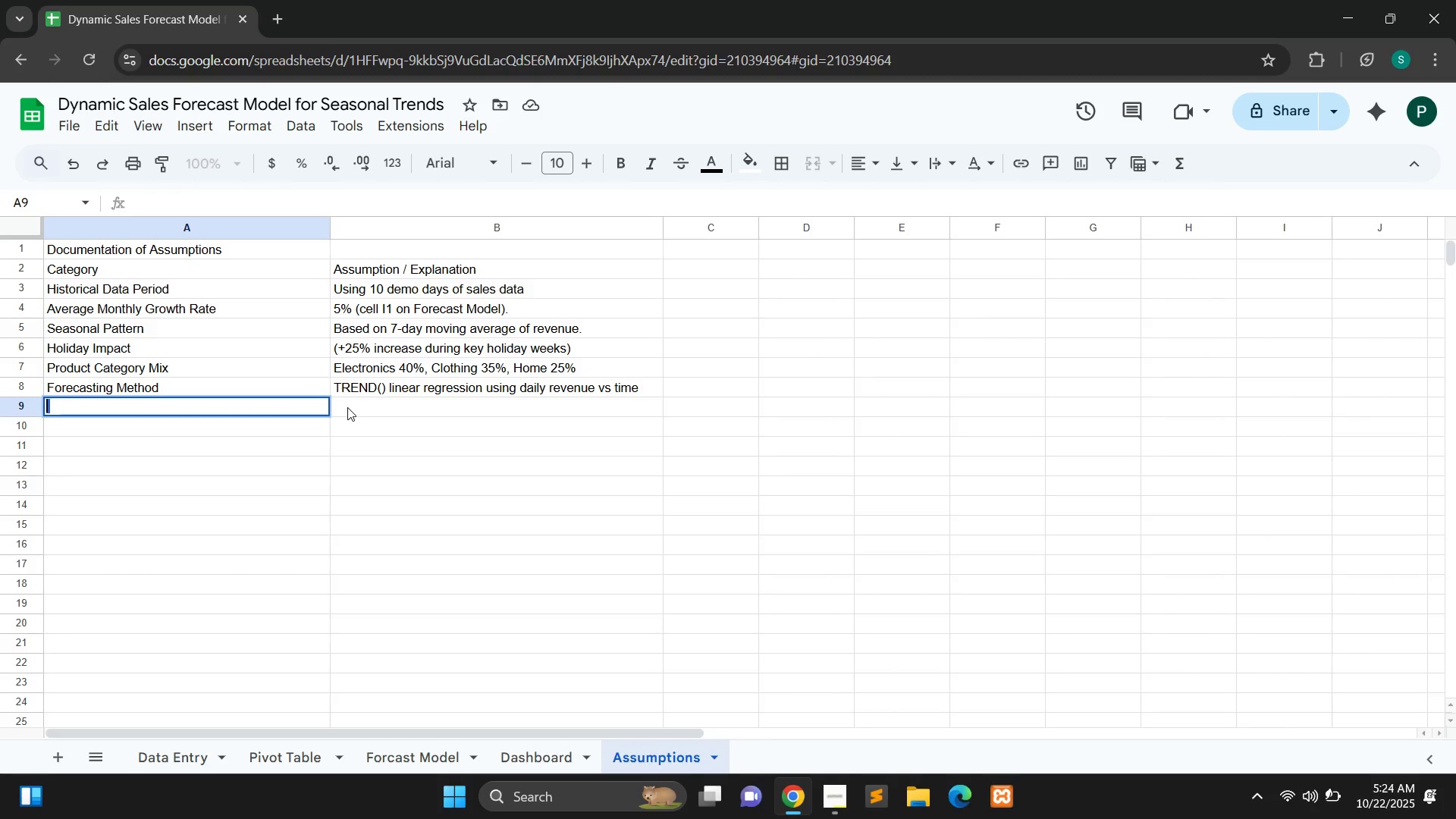 
type(Data Refresh Frequency)
 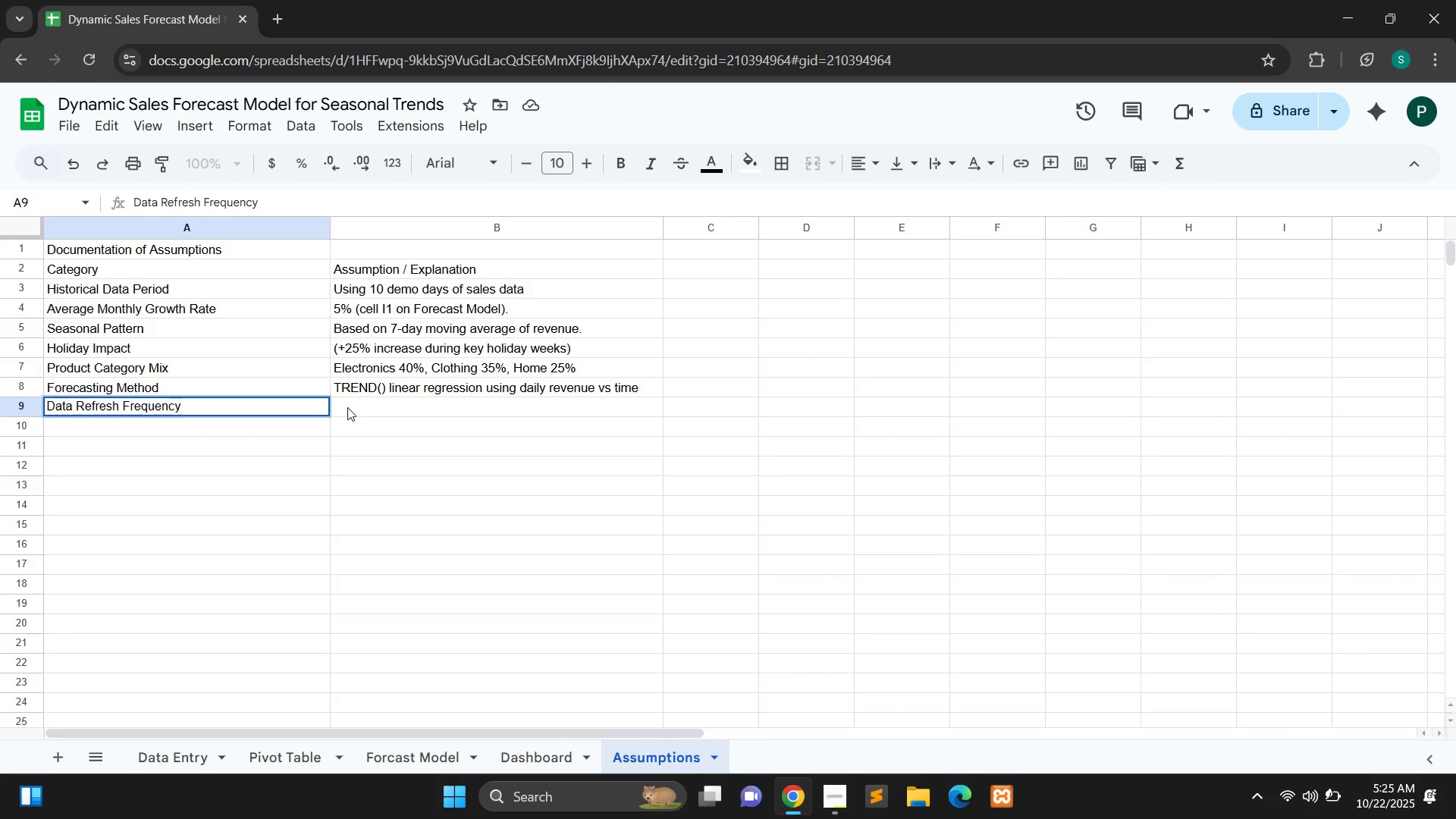 
double_click([359, 407])
 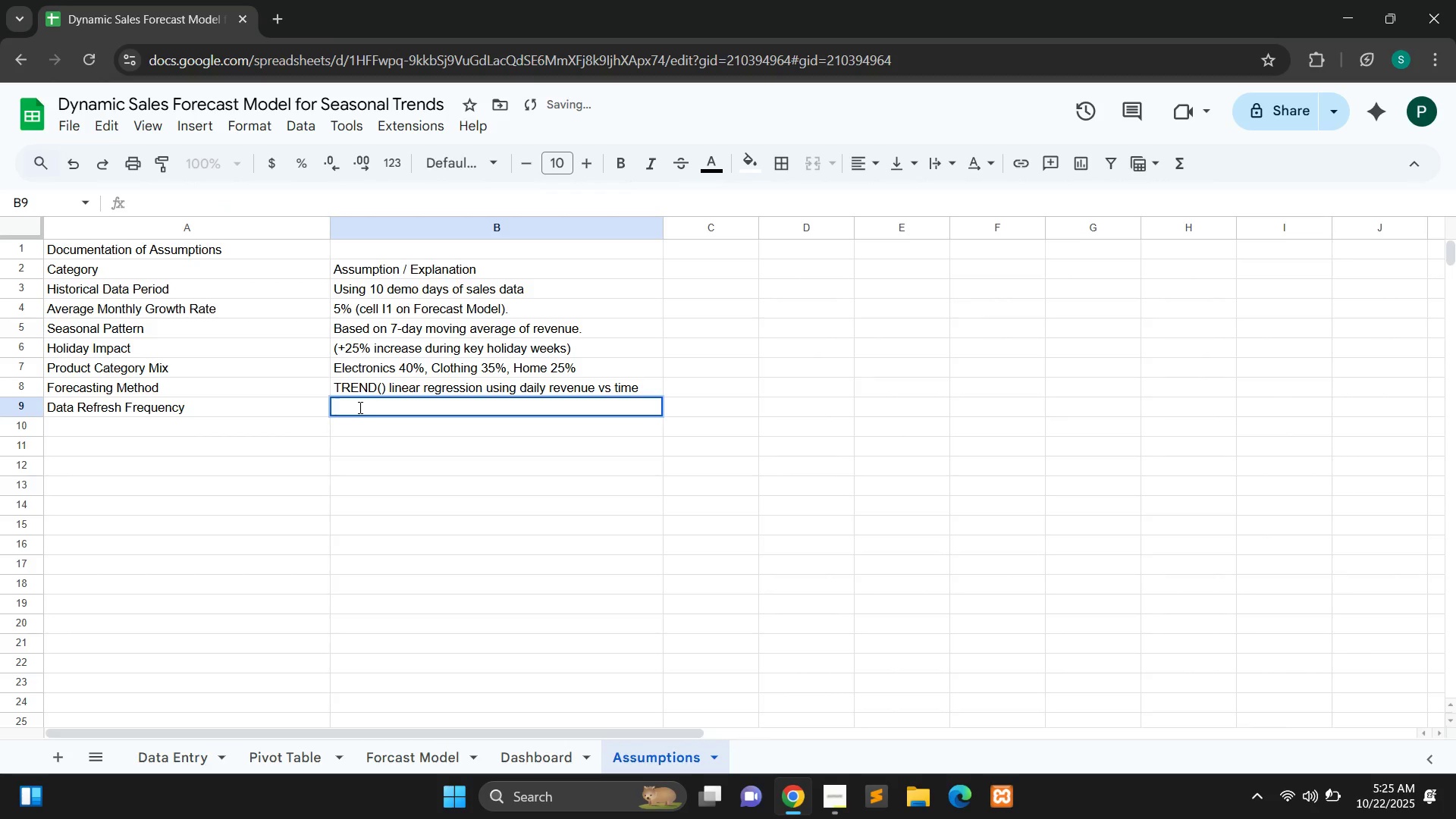 
type(Daily updates)
 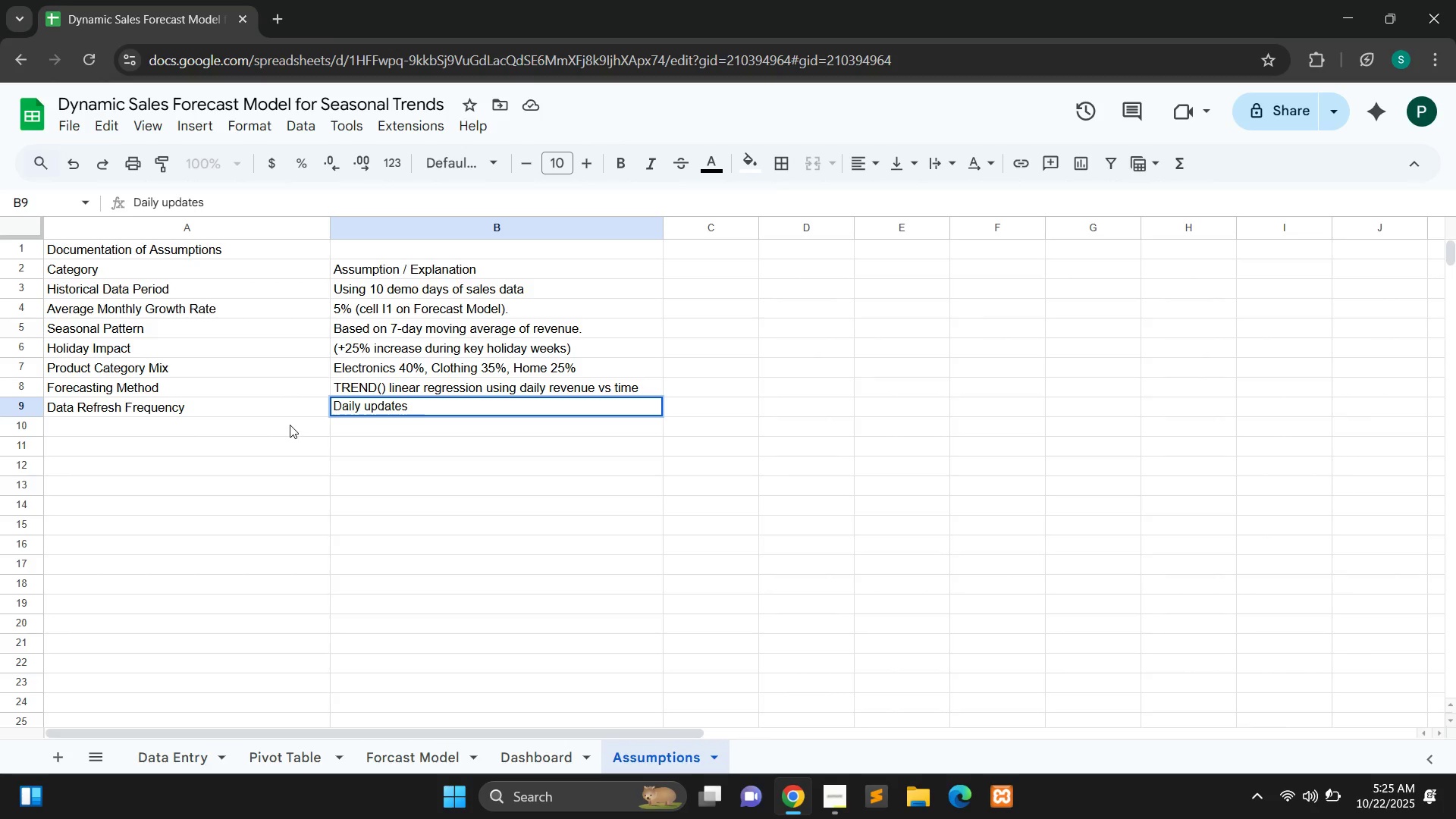 
double_click([290, 425])
 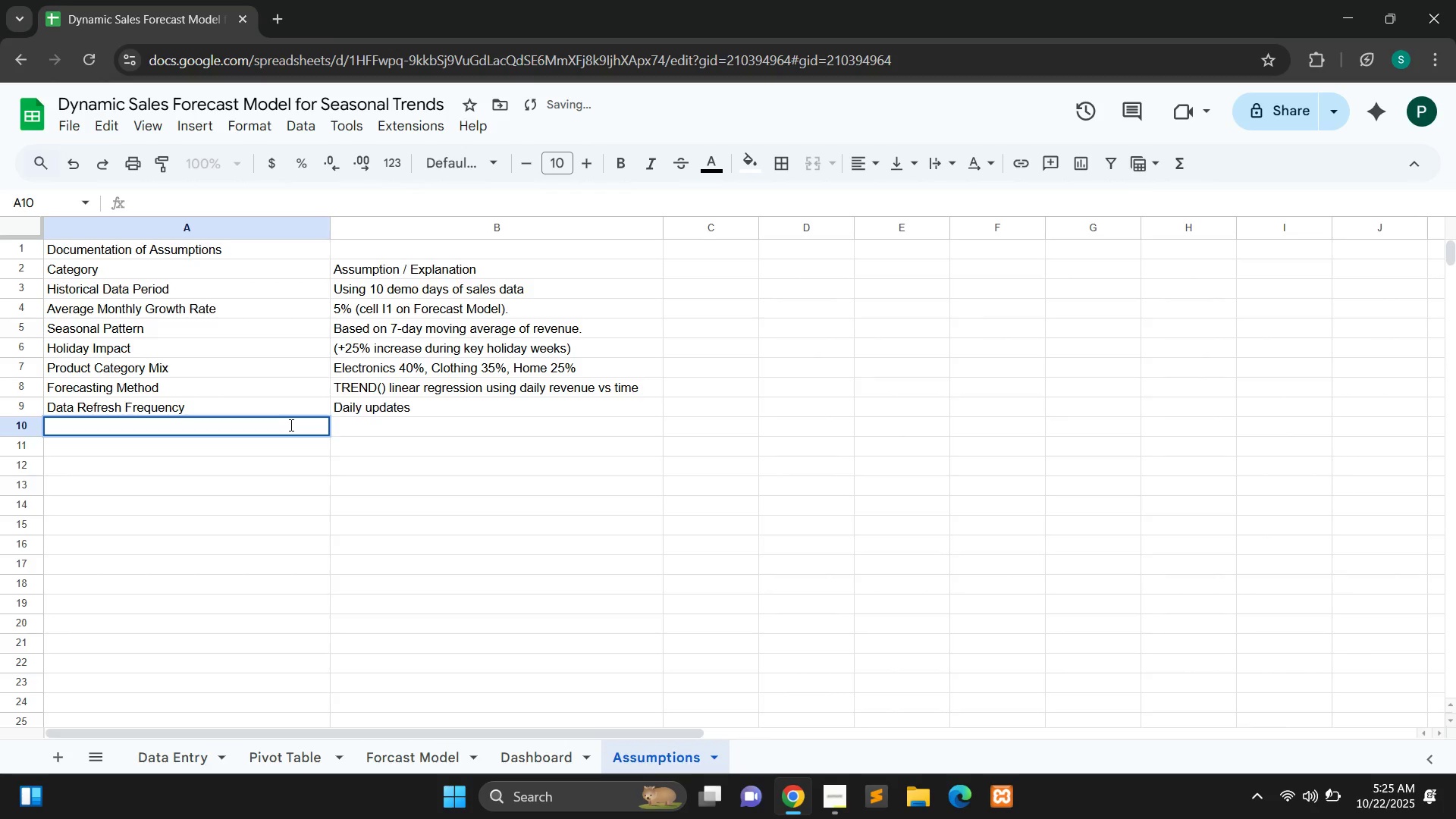 
key(Control+V)
 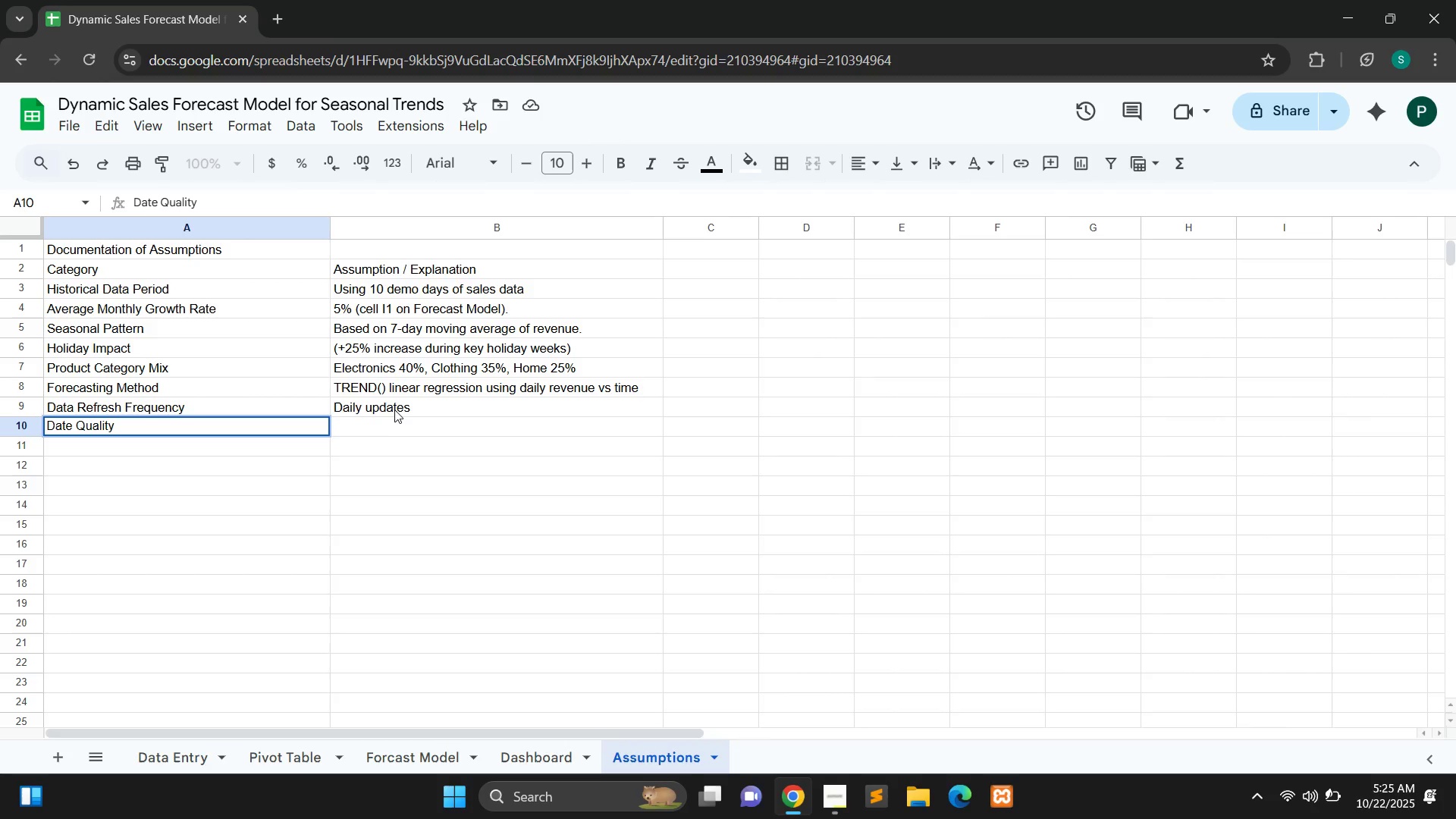 
double_click([394, 421])
 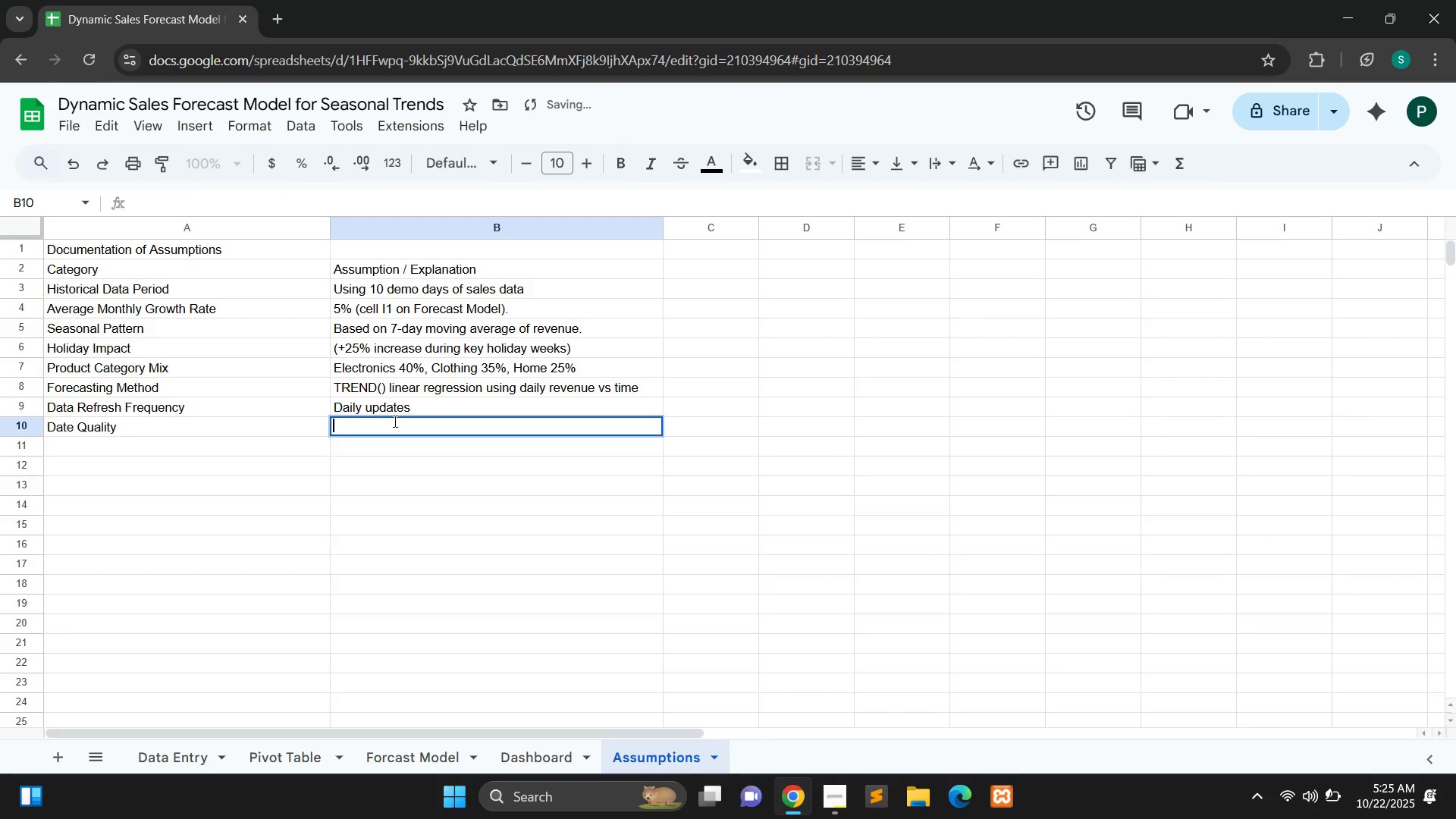 
type(Verified transactions only)
 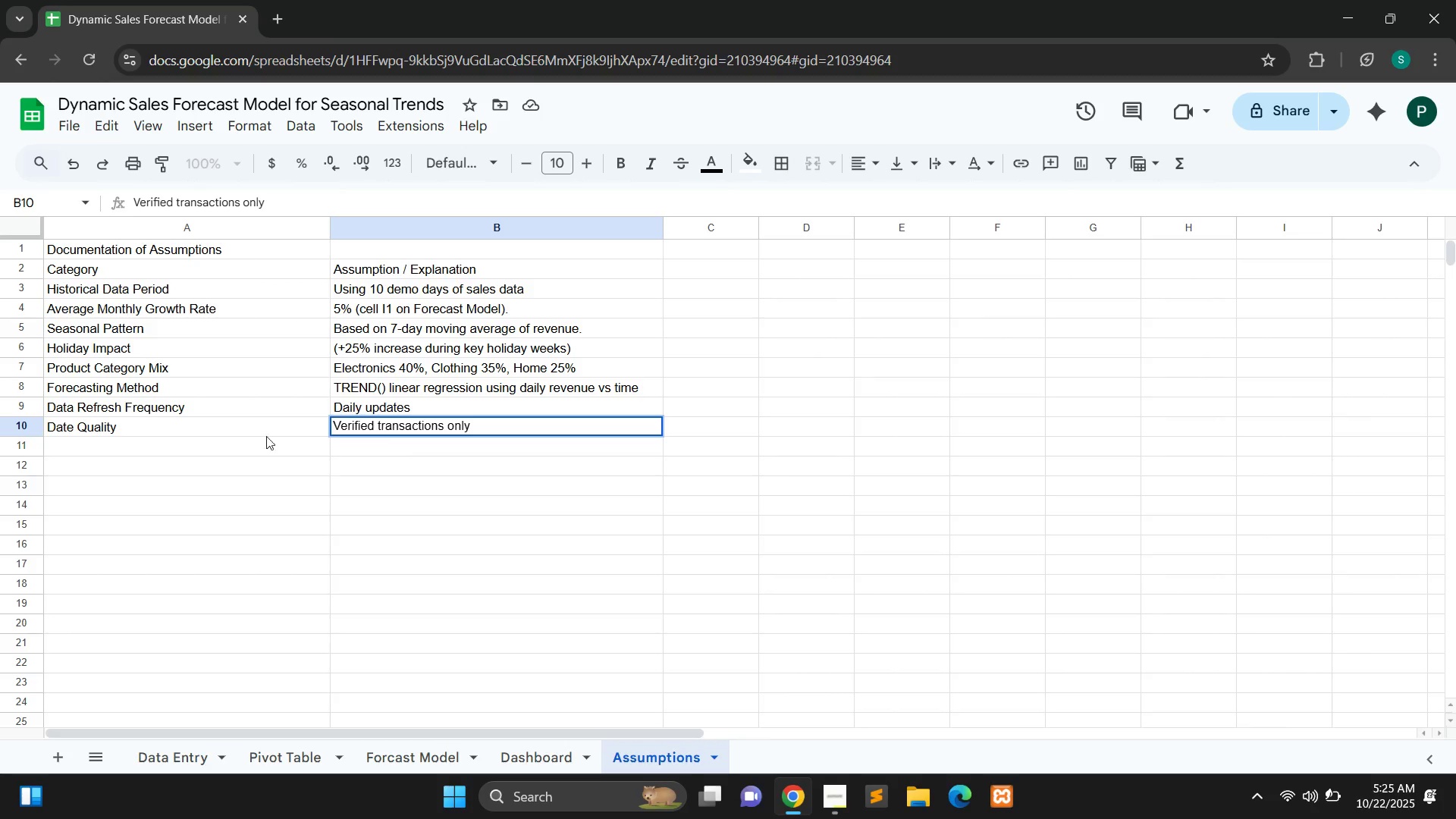 
wait(5.23)
 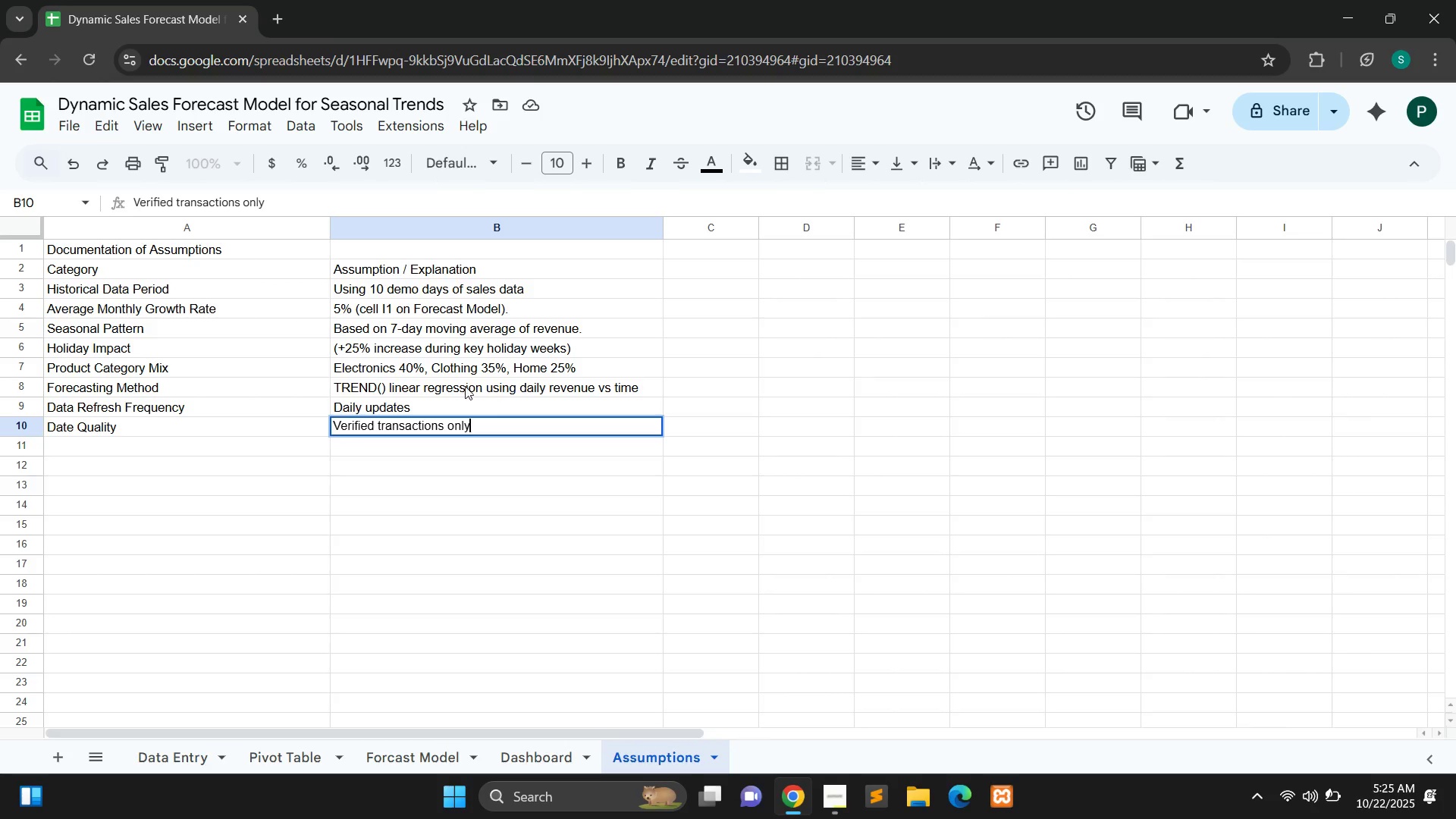 
double_click([186, 451])
 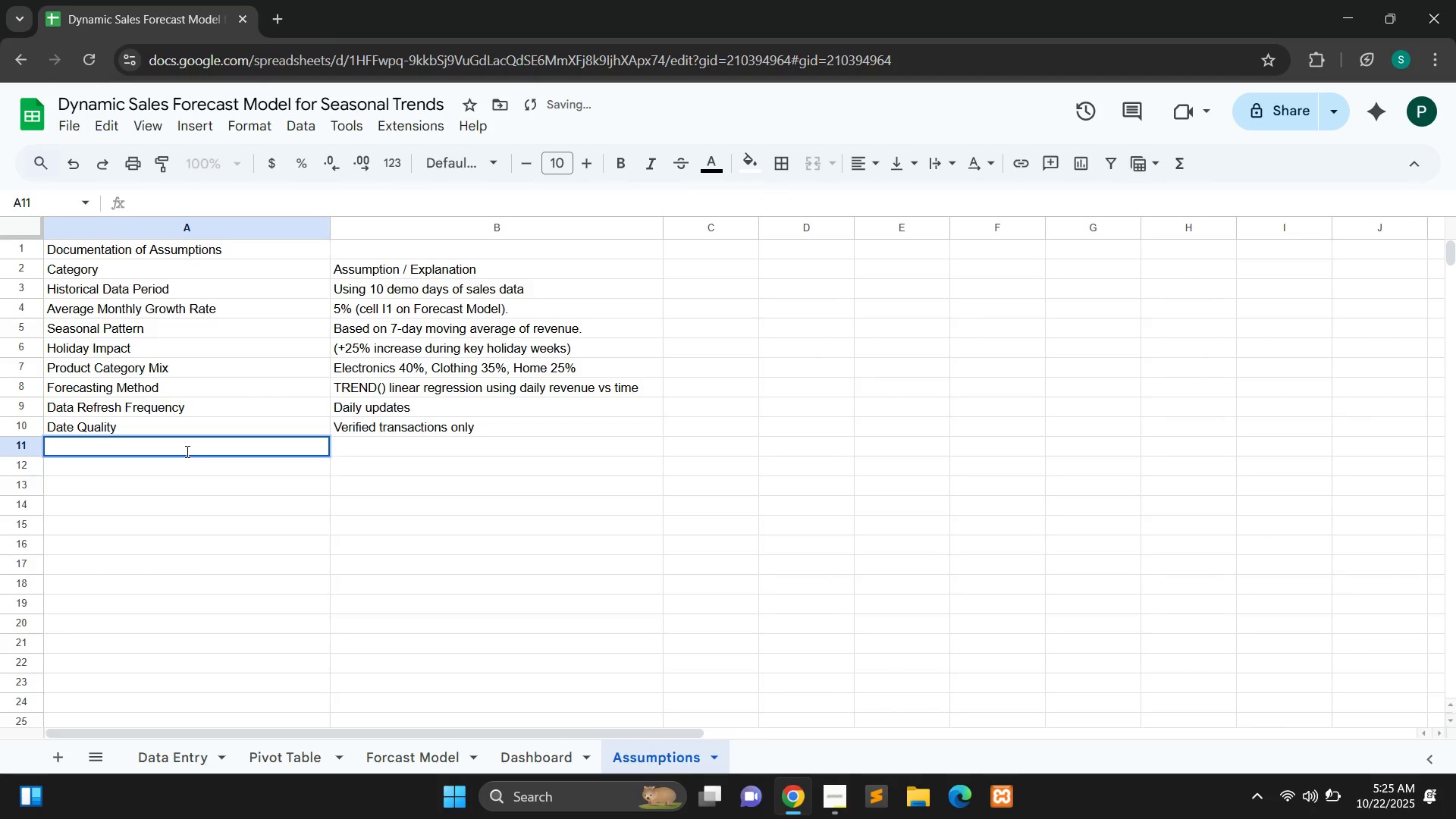 
type(v)
key(Backspace)
type(Version)
 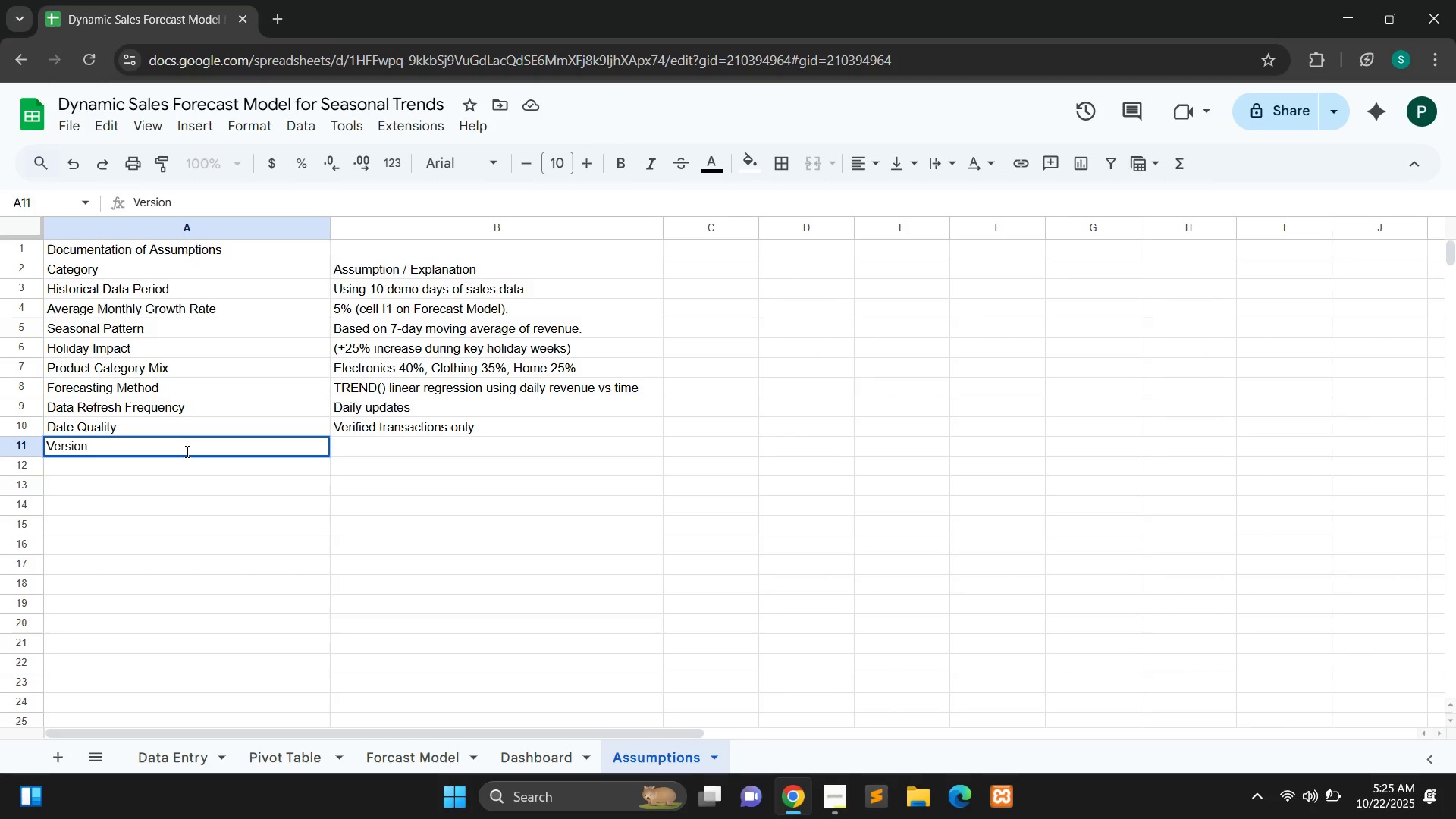 
double_click([187, 472])
 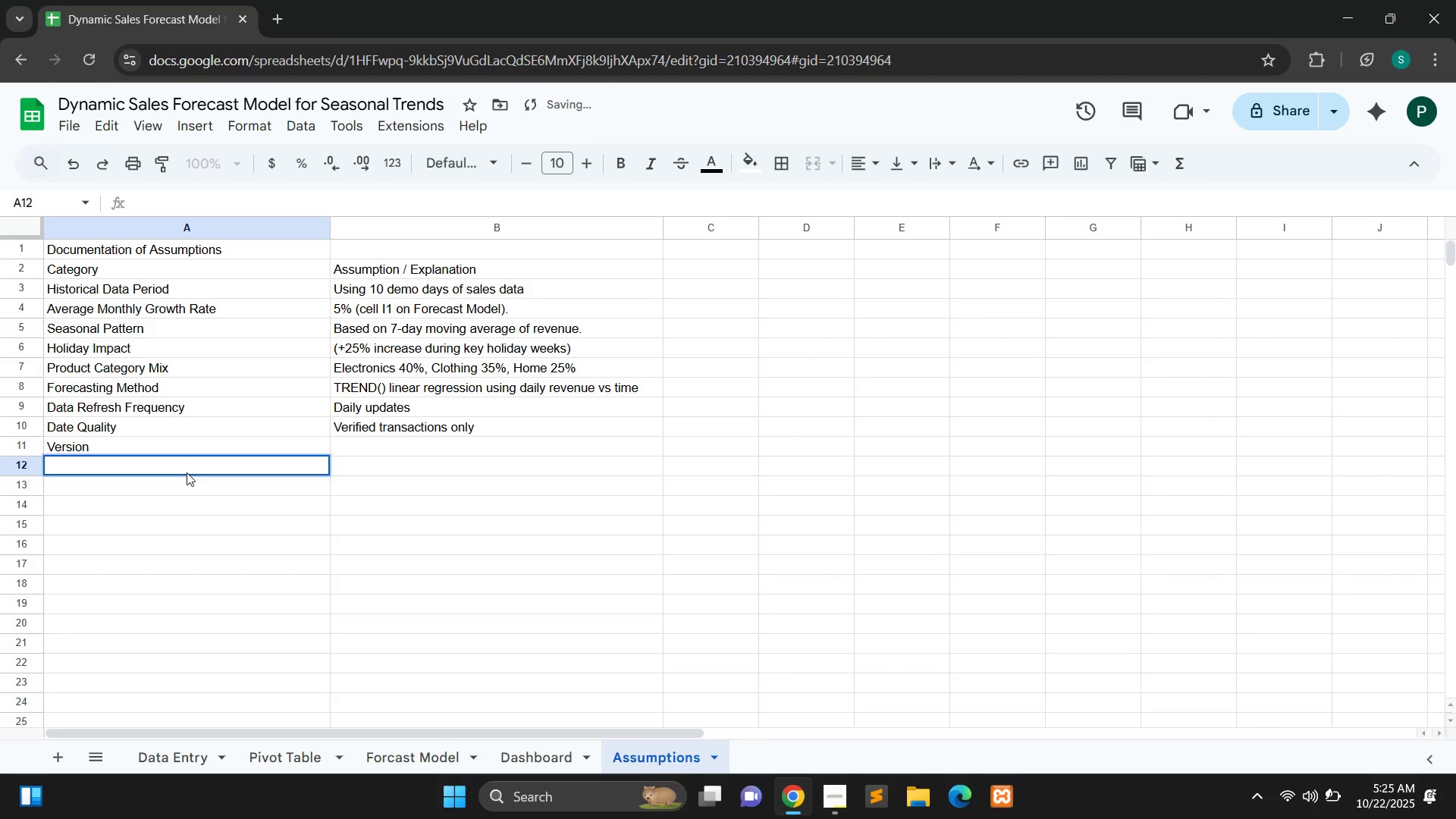 
type(Last)
 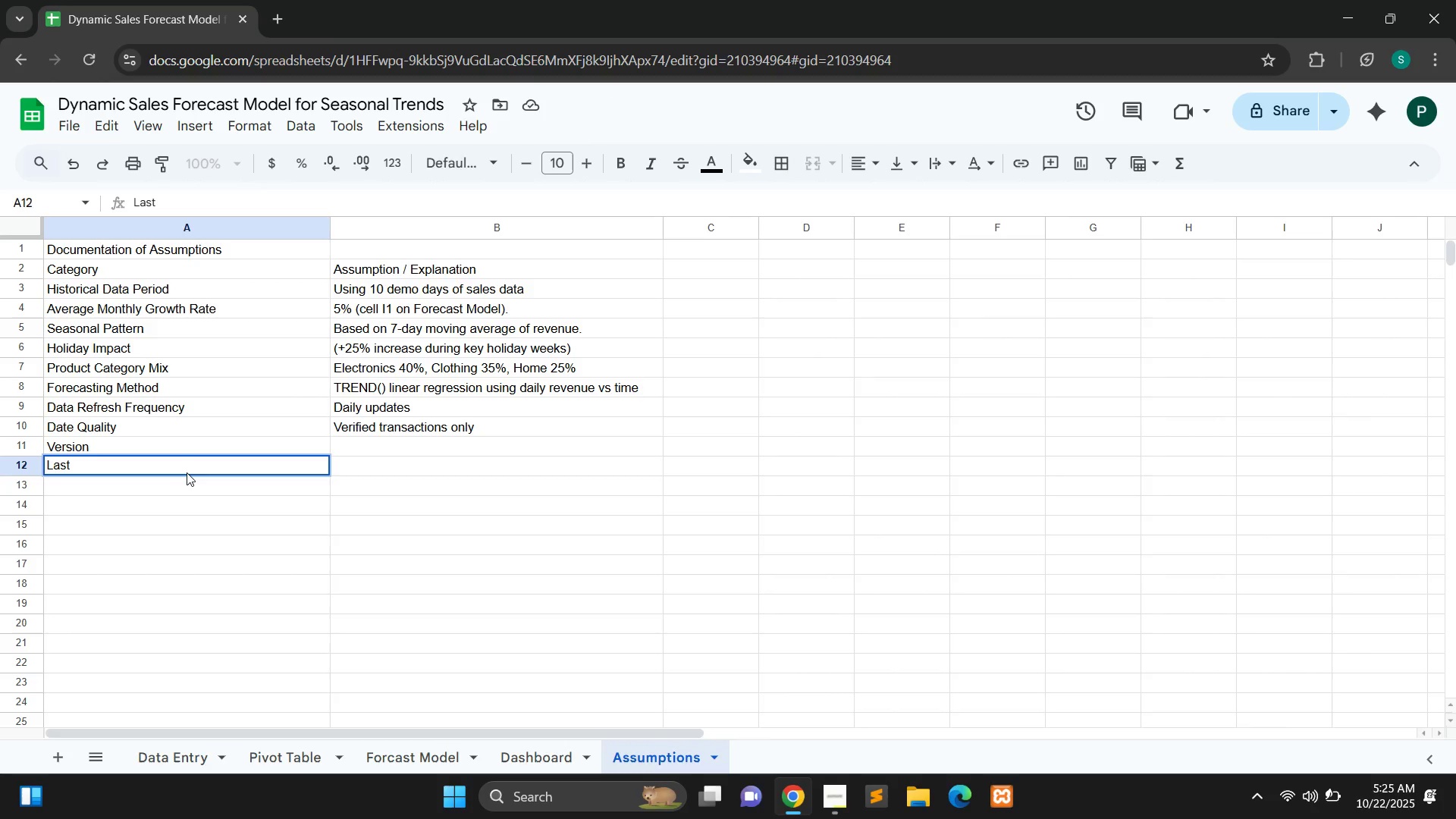 
type( Updated)
 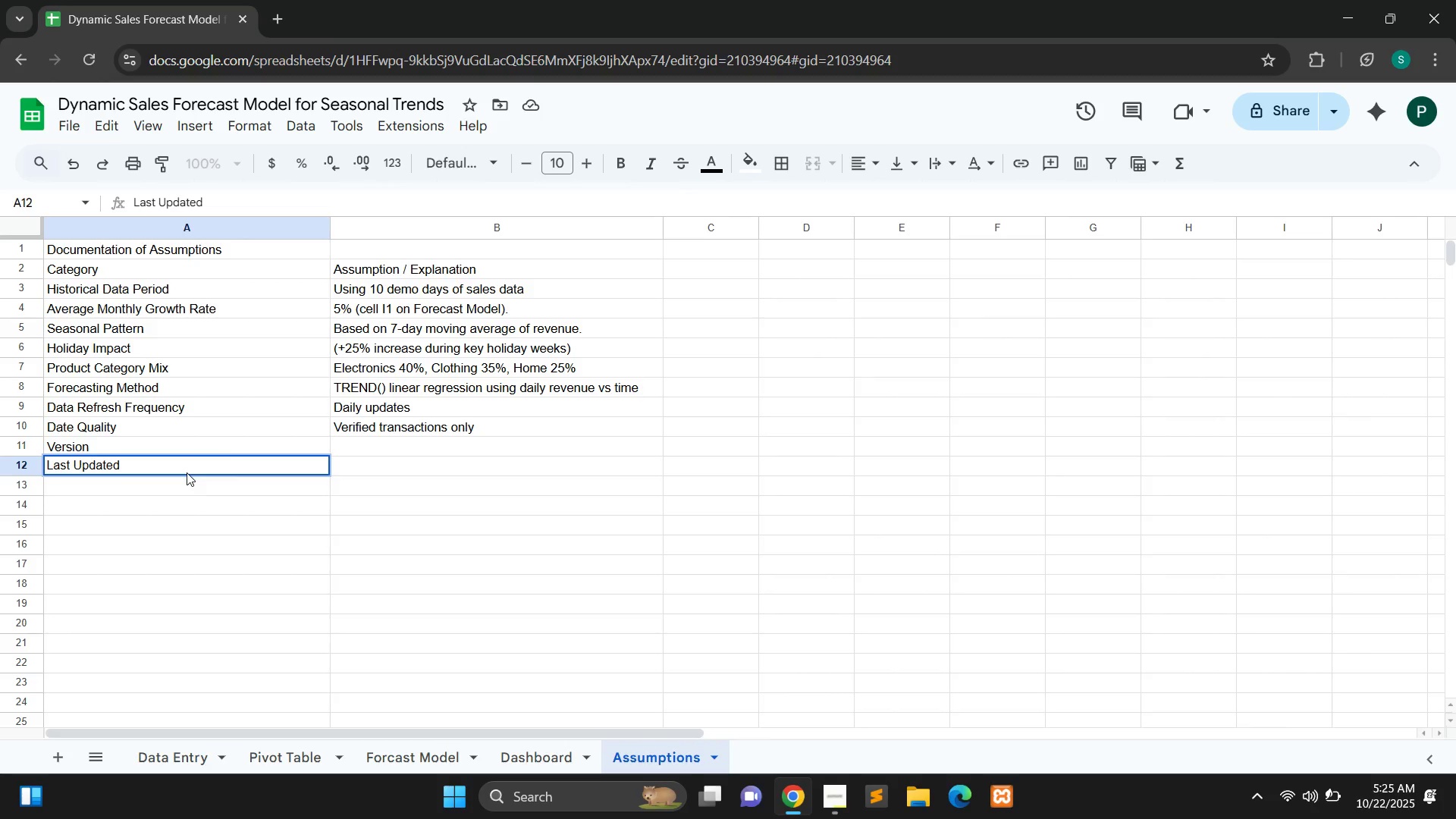 
double_click([359, 444])
 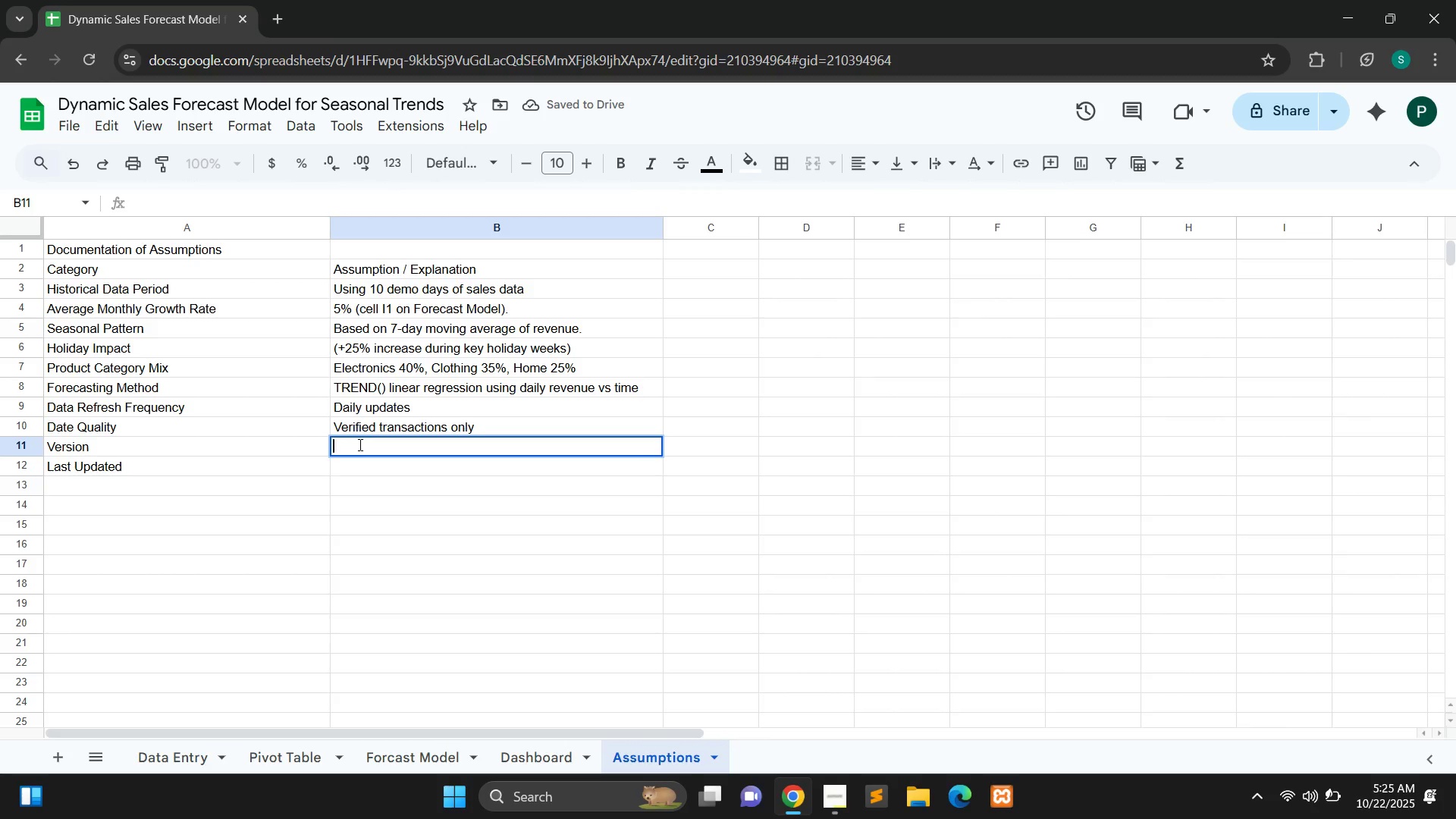 
hold_key(key=ShiftLeft, duration=0.44)
 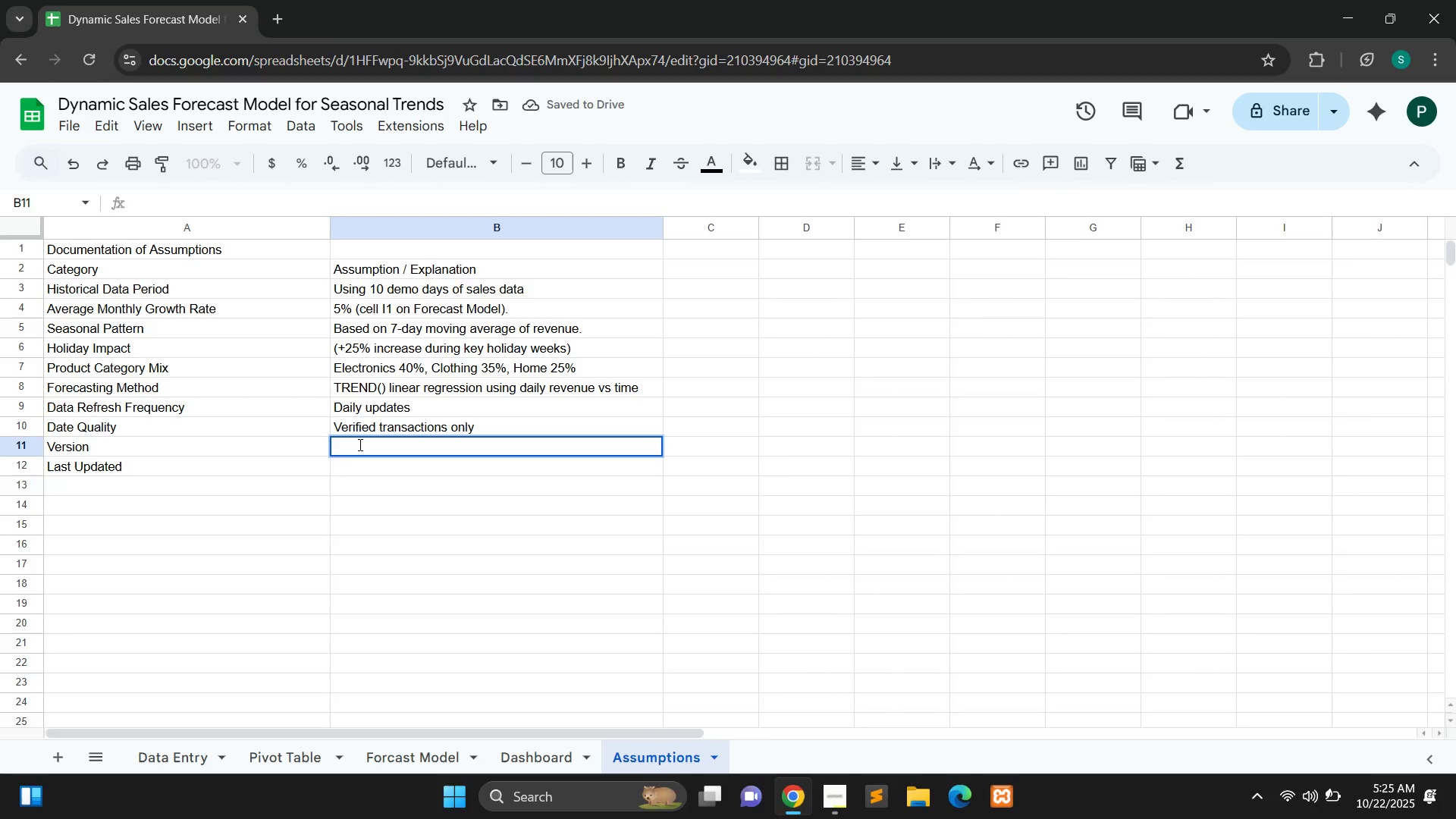 
hold_key(key=ShiftLeft, duration=0.3)
 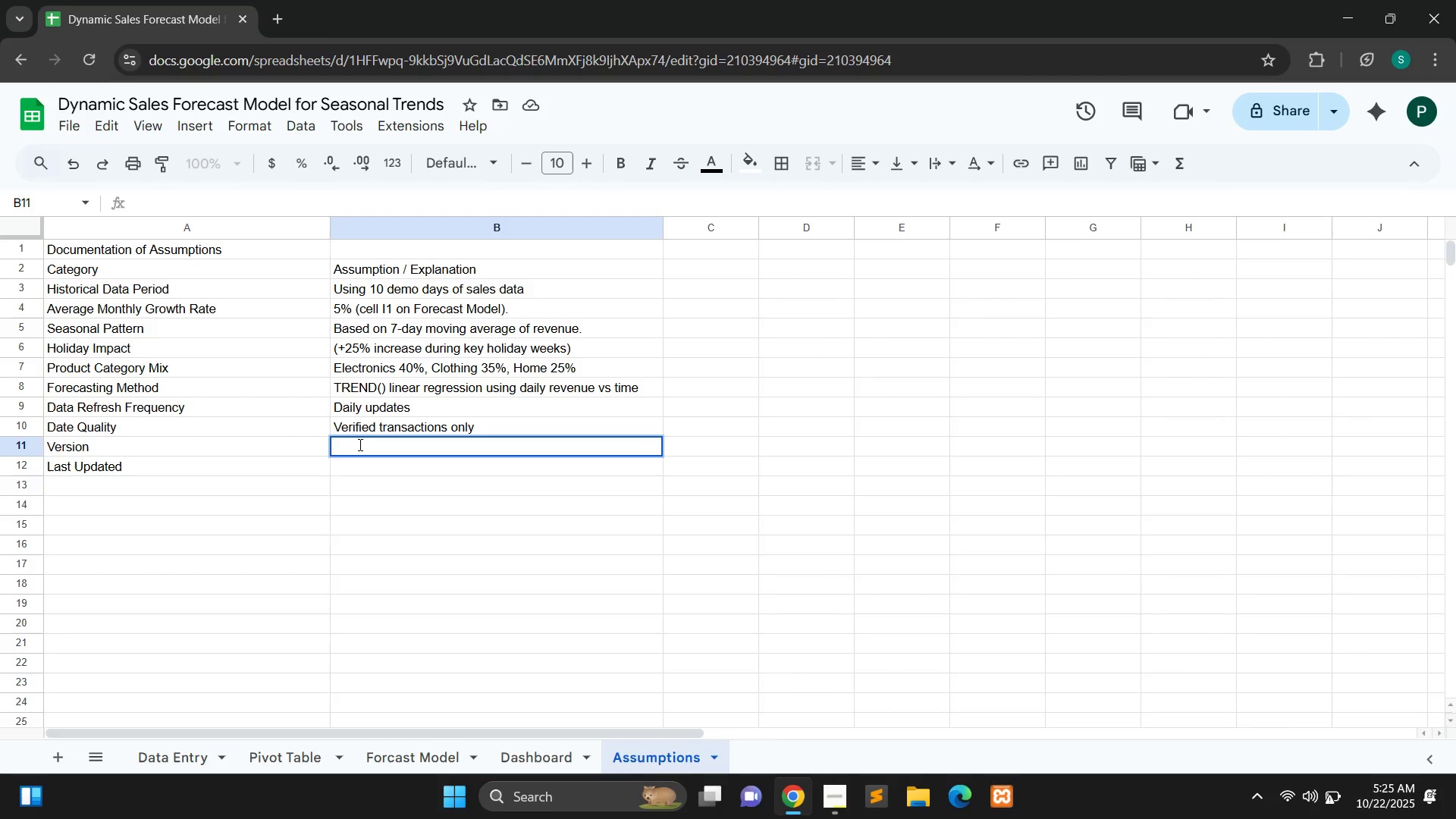 
key(1)